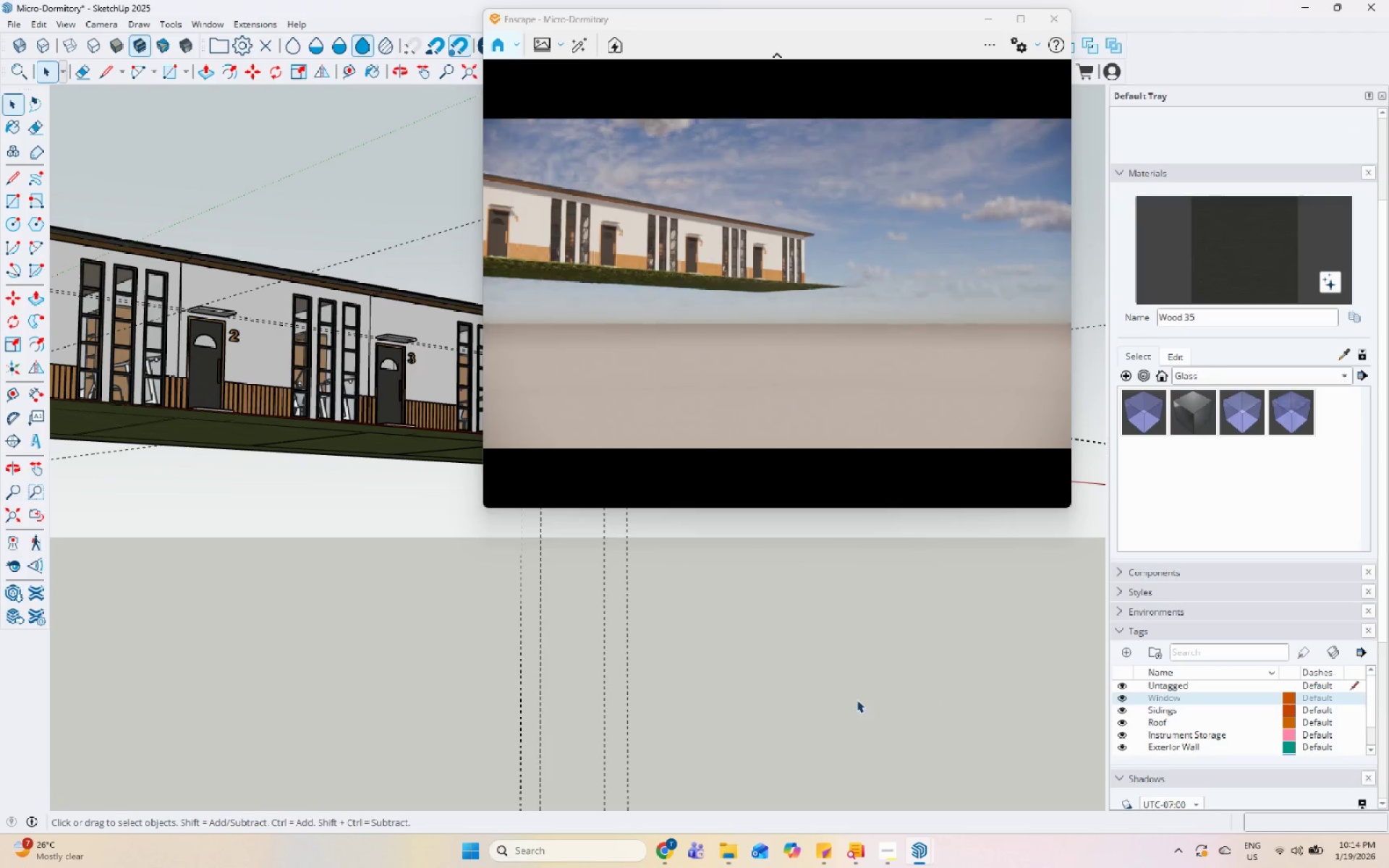 
scroll: coordinate [1351, 746], scroll_direction: down, amount: 3.0
 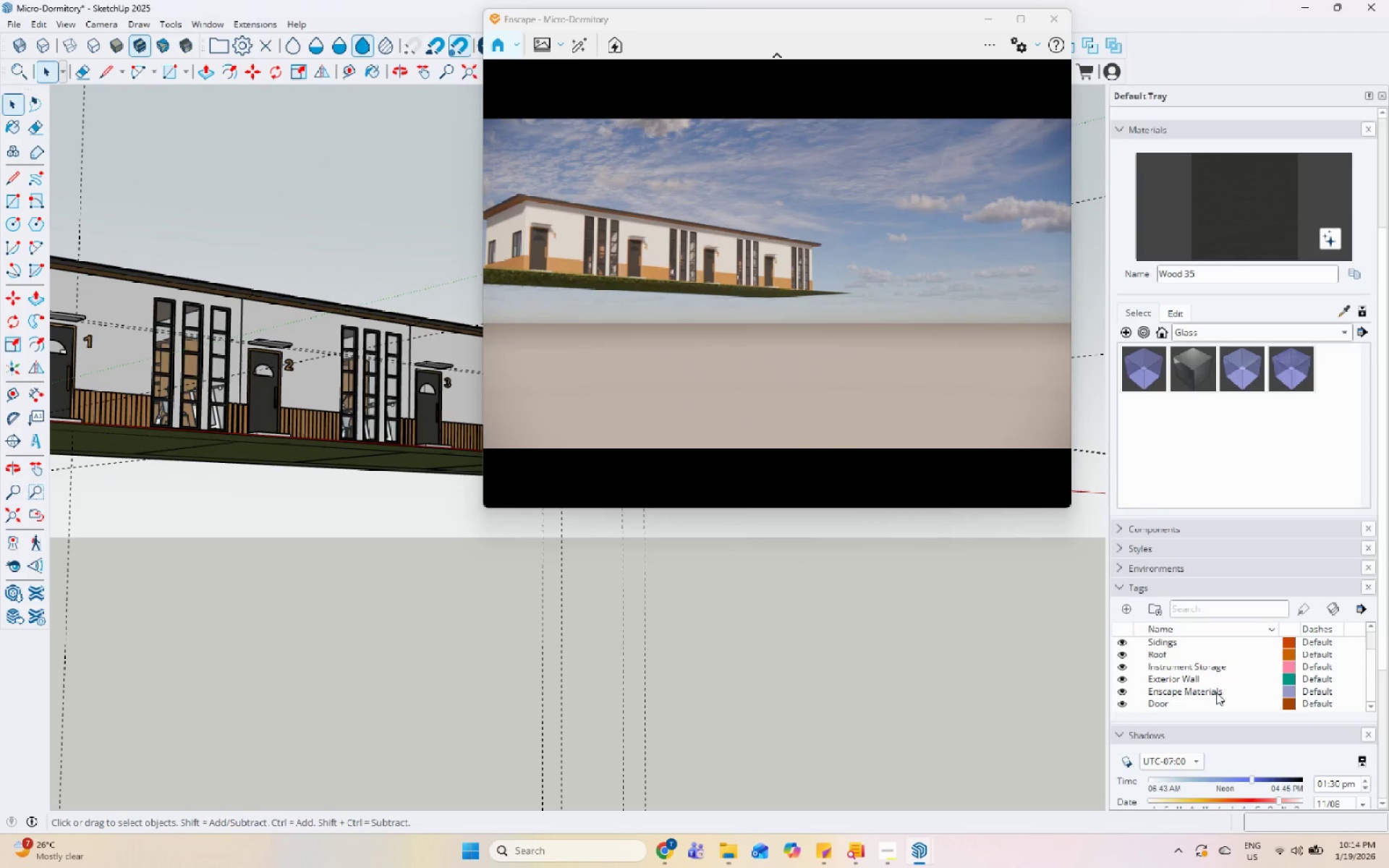 
scroll: coordinate [1180, 692], scroll_direction: up, amount: 2.0
 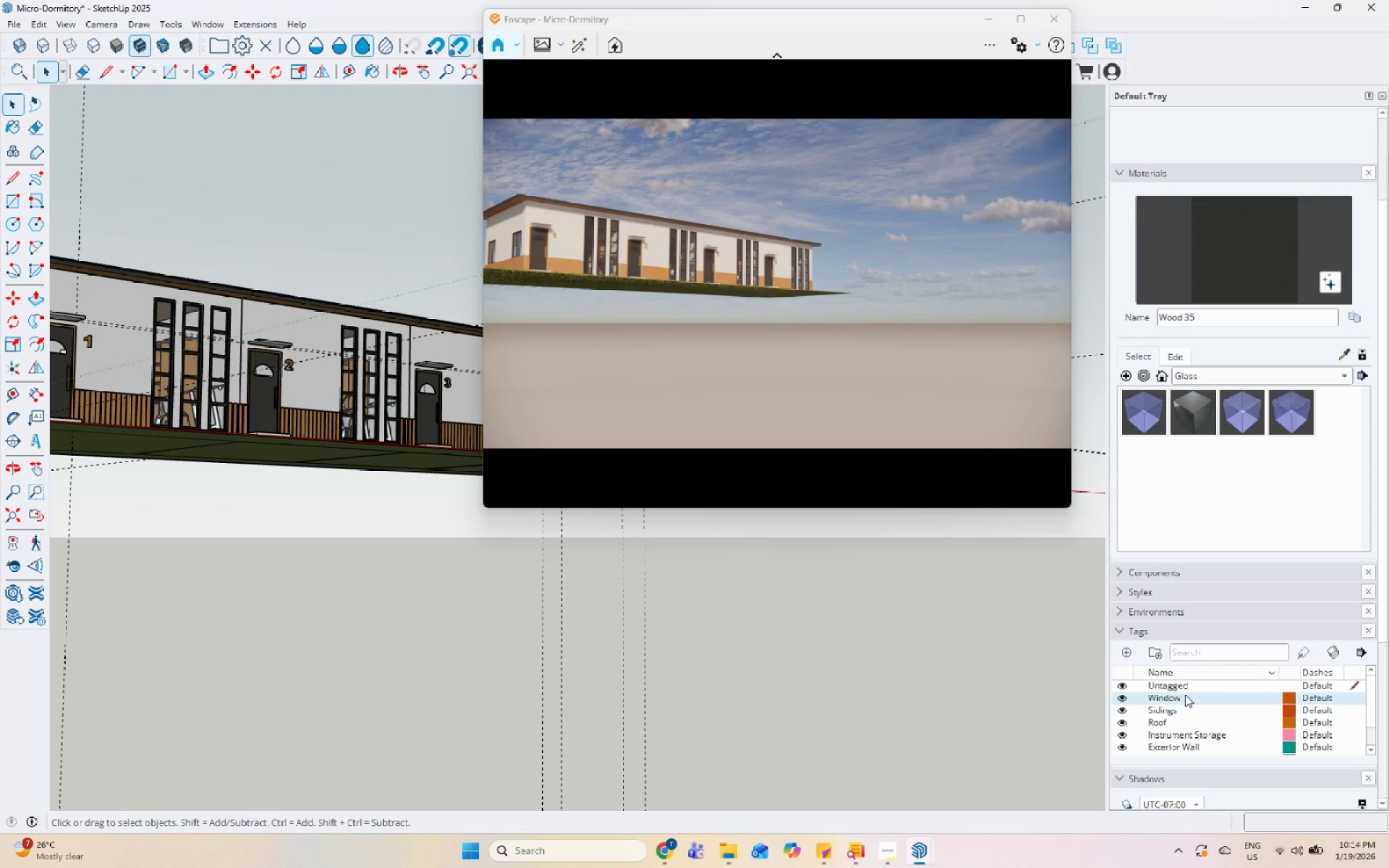 
scroll: coordinate [1186, 697], scroll_direction: down, amount: 2.0
 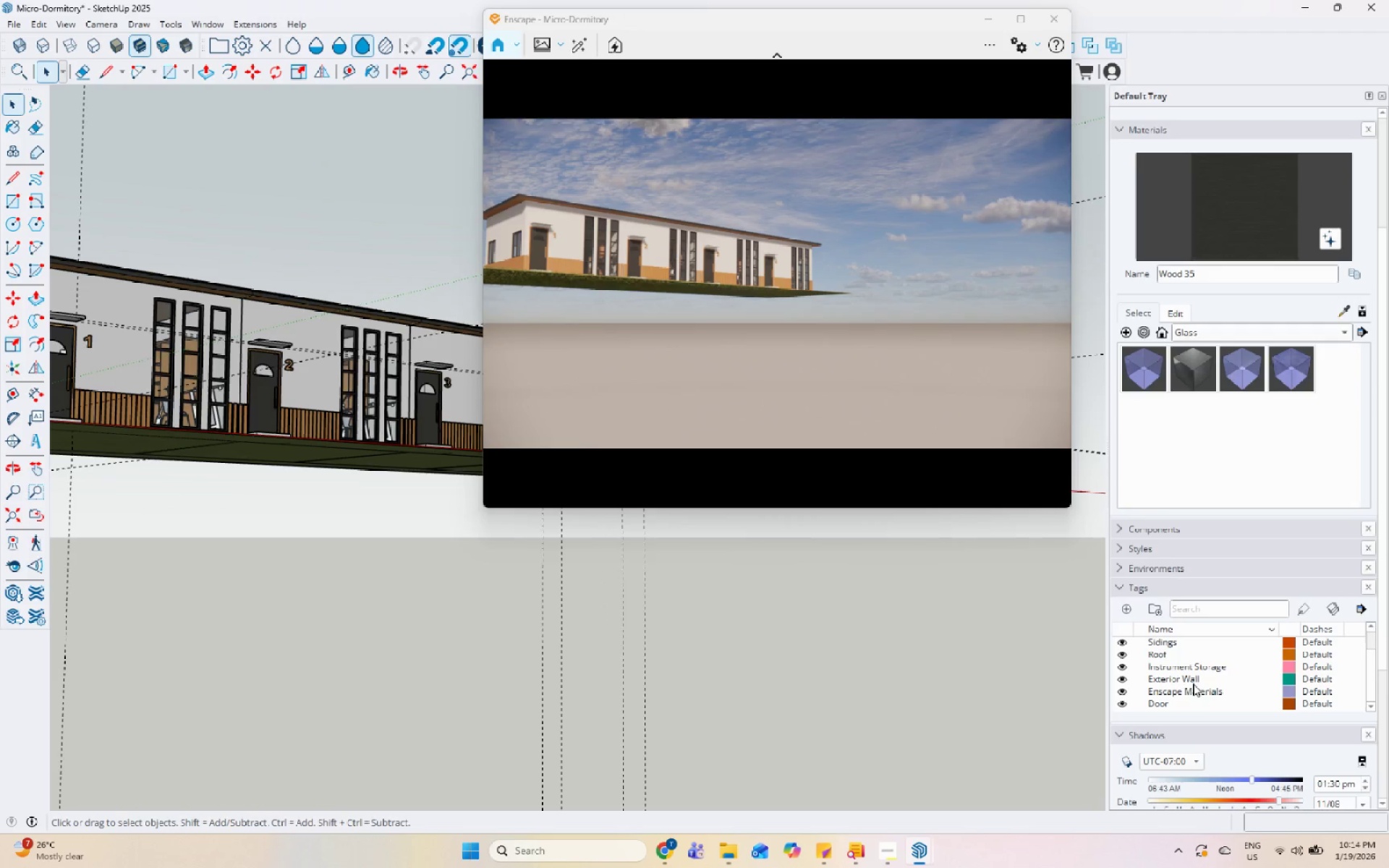 
left_click([1194, 679])
 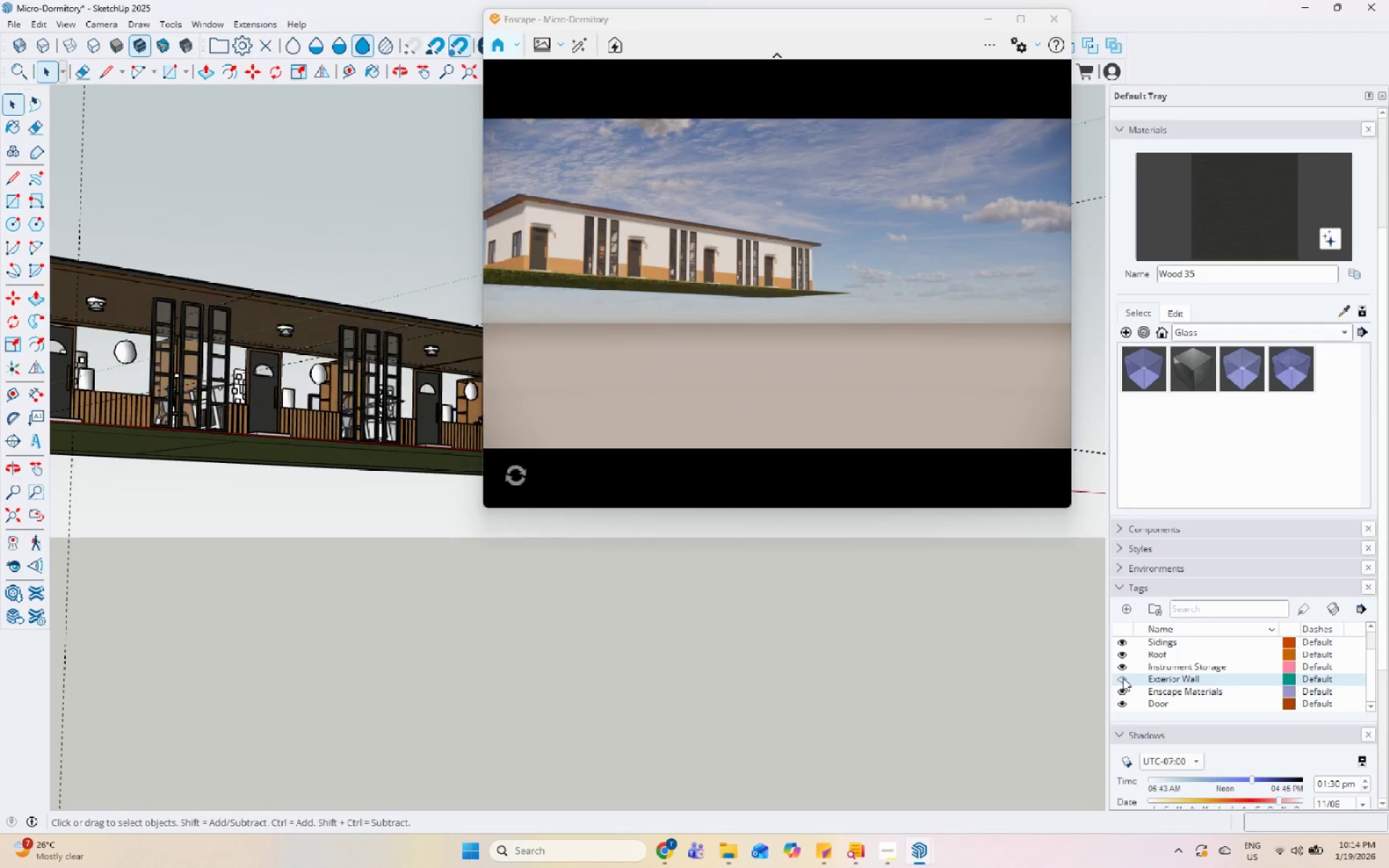 
double_click([1123, 678])
 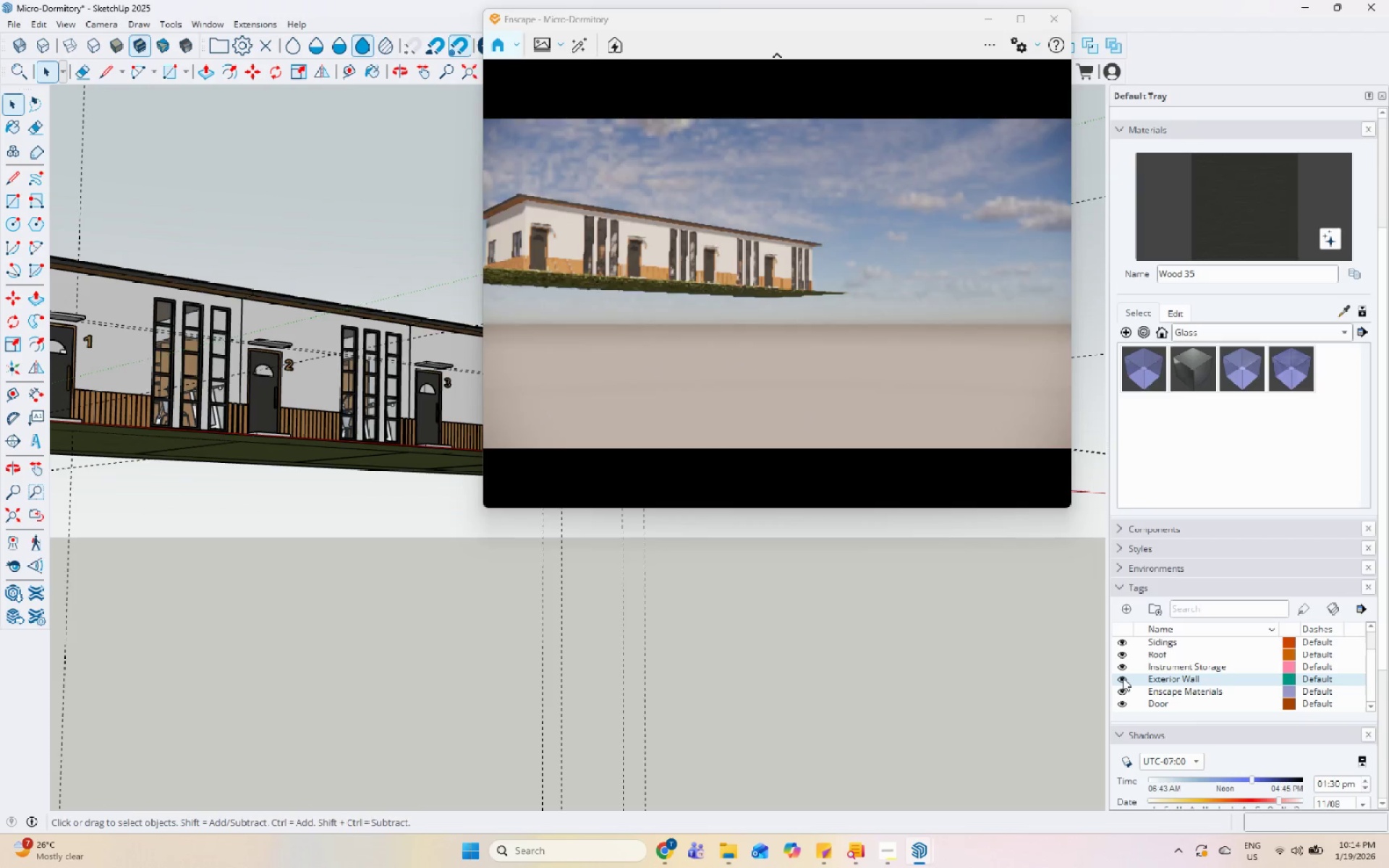 
triple_click([1123, 678])
 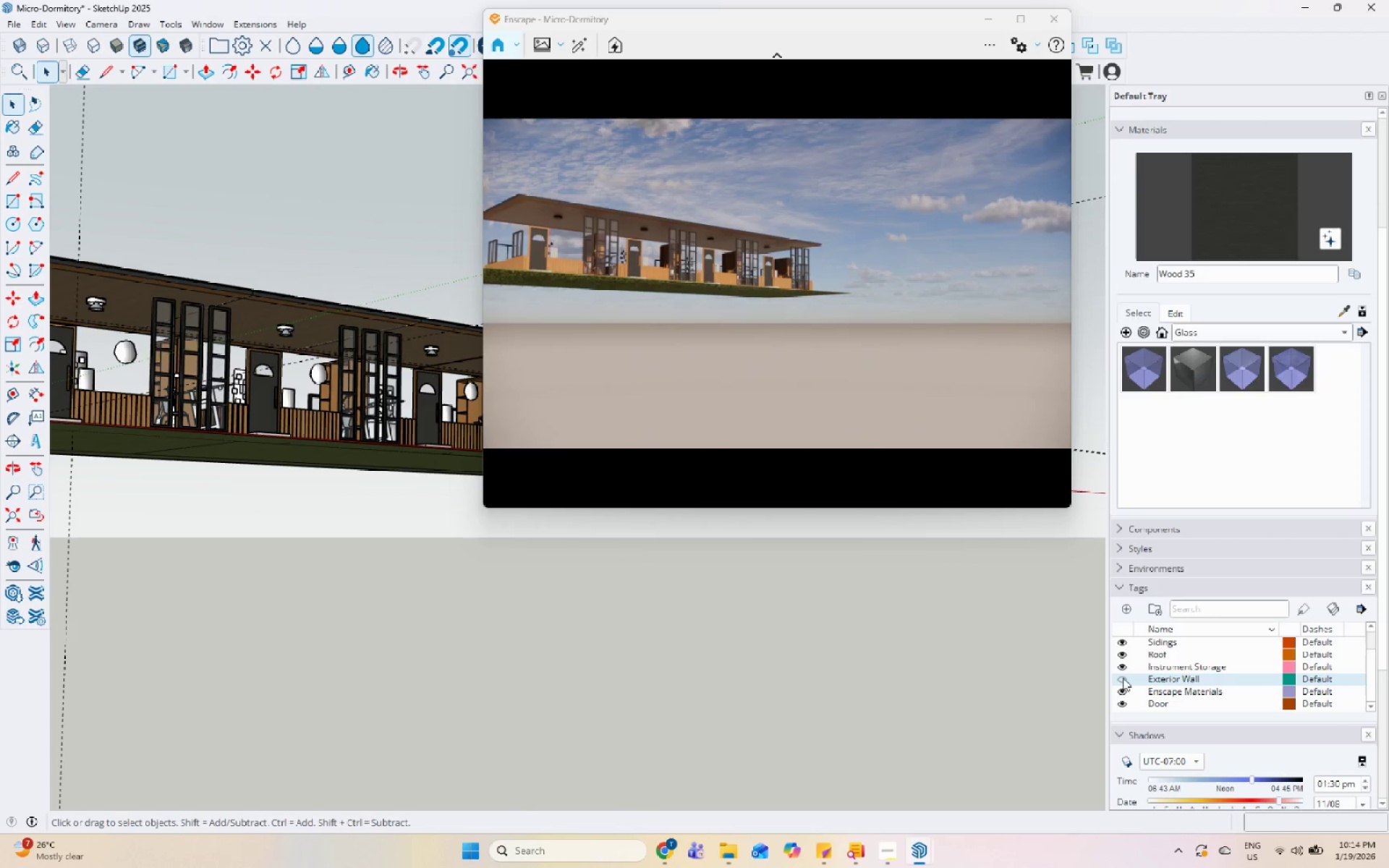 
left_click([1123, 678])
 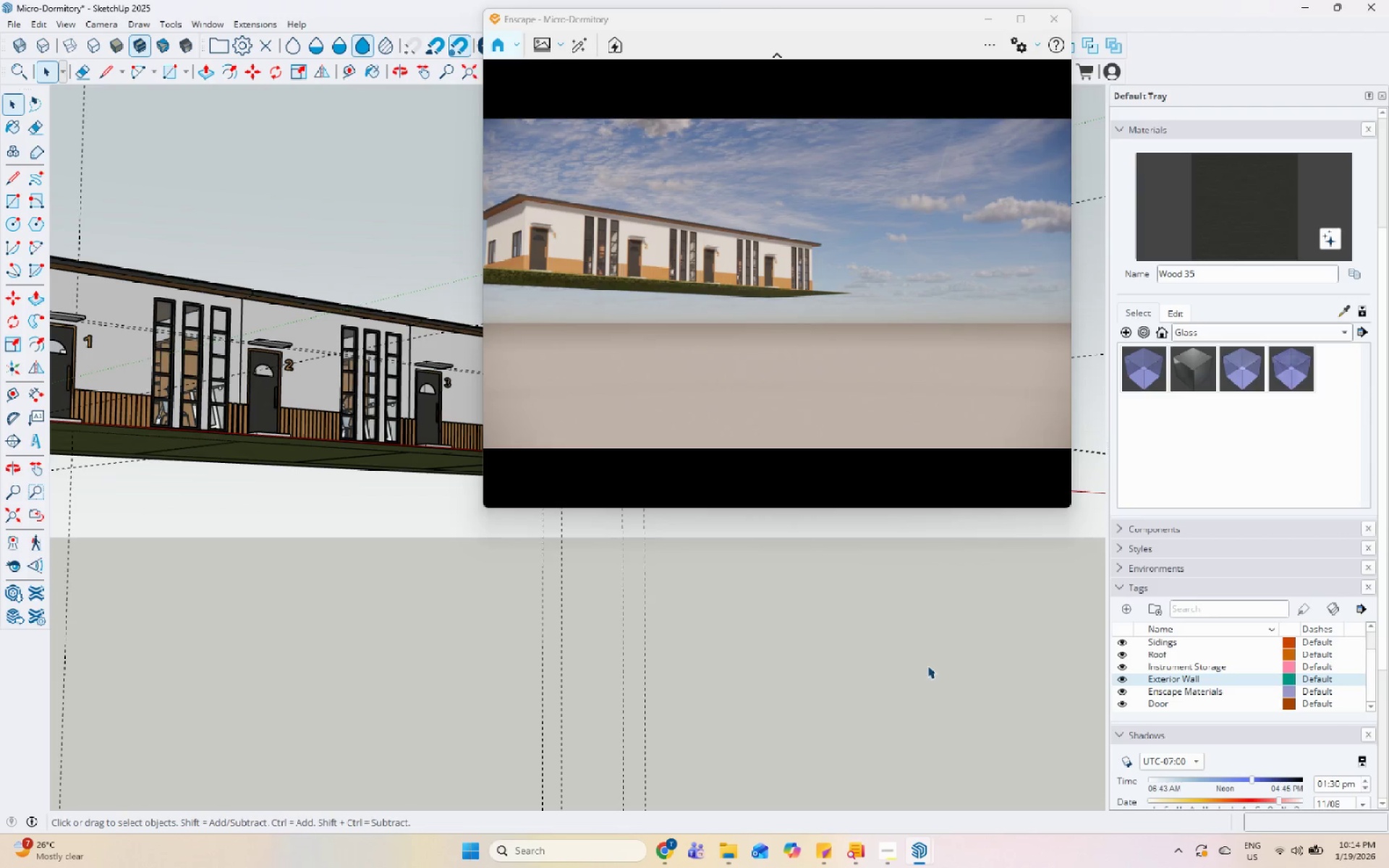 
scroll: coordinate [365, 498], scroll_direction: up, amount: 6.0
 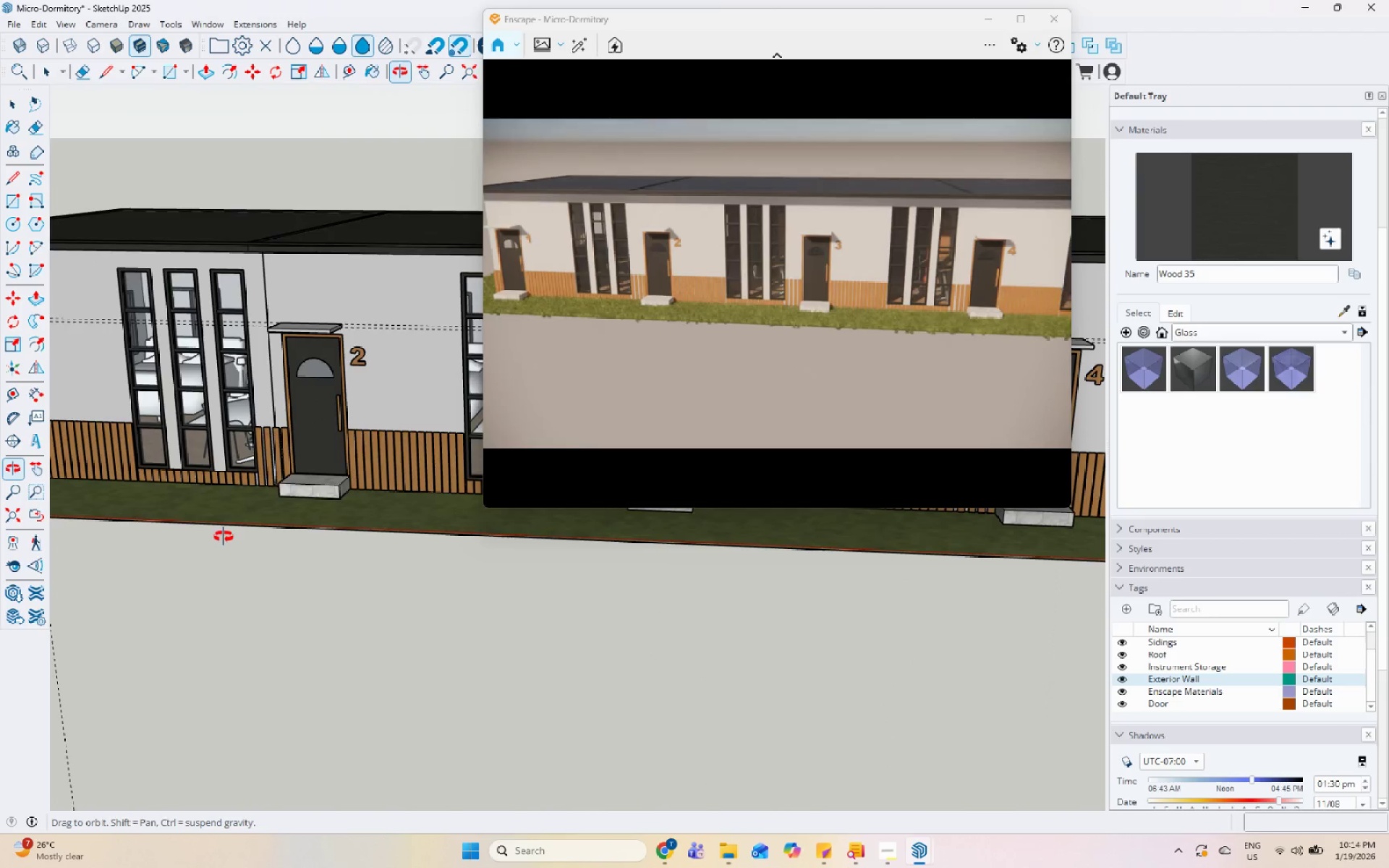 
scroll: coordinate [343, 441], scroll_direction: down, amount: 14.0
 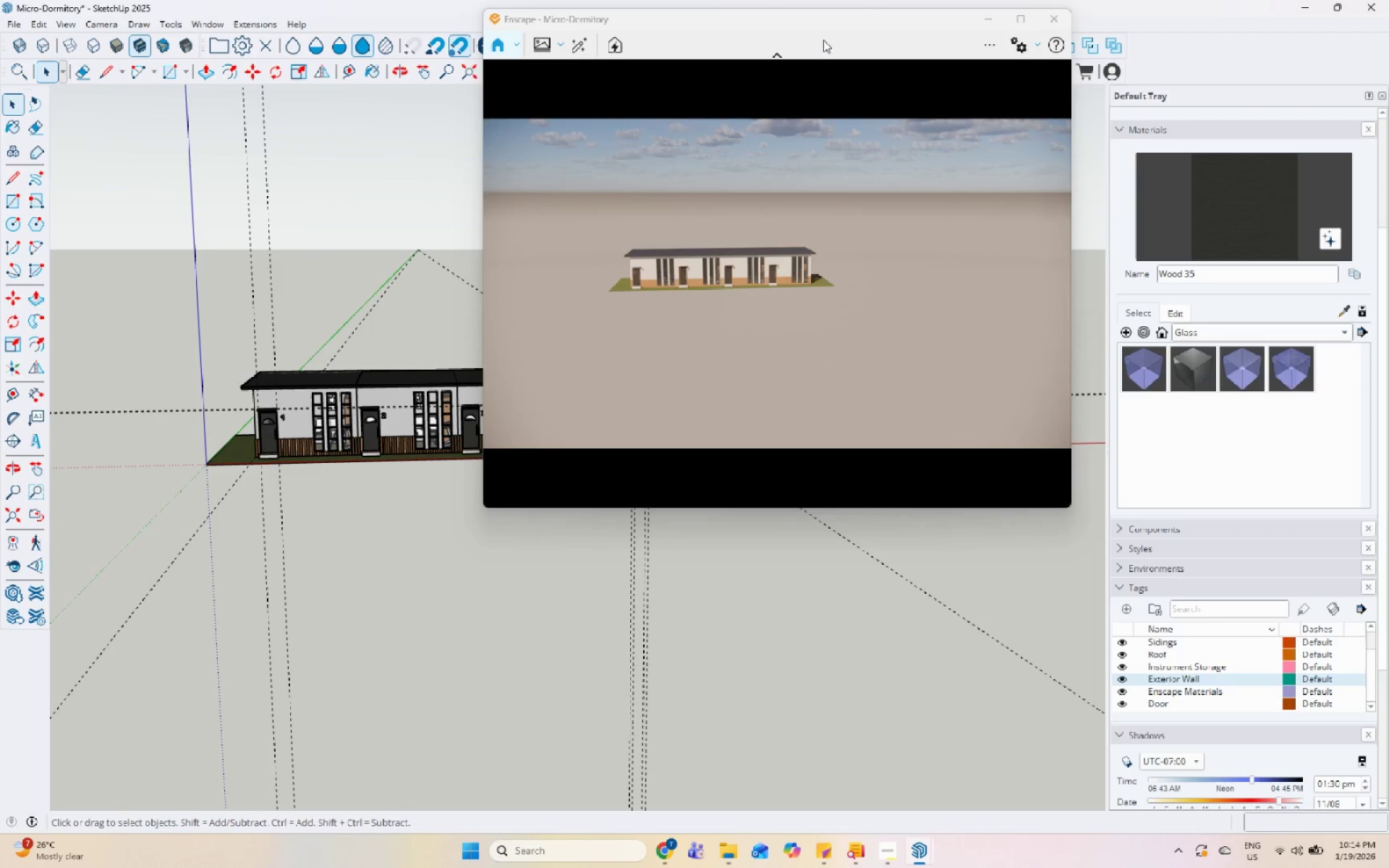 
left_click_drag(start_coordinate=[833, 22], to_coordinate=[1061, 72])
 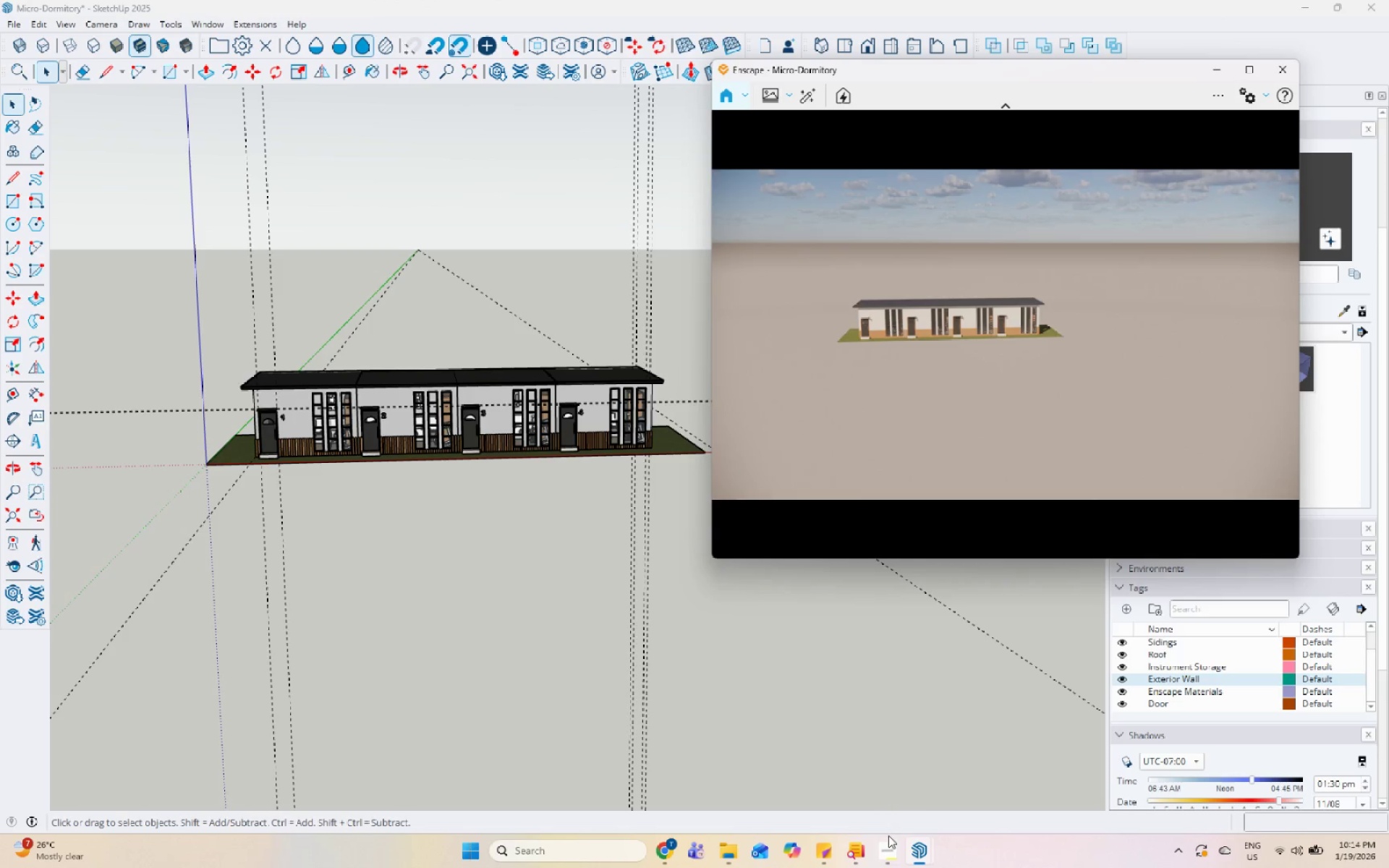 
left_click([888, 837])